 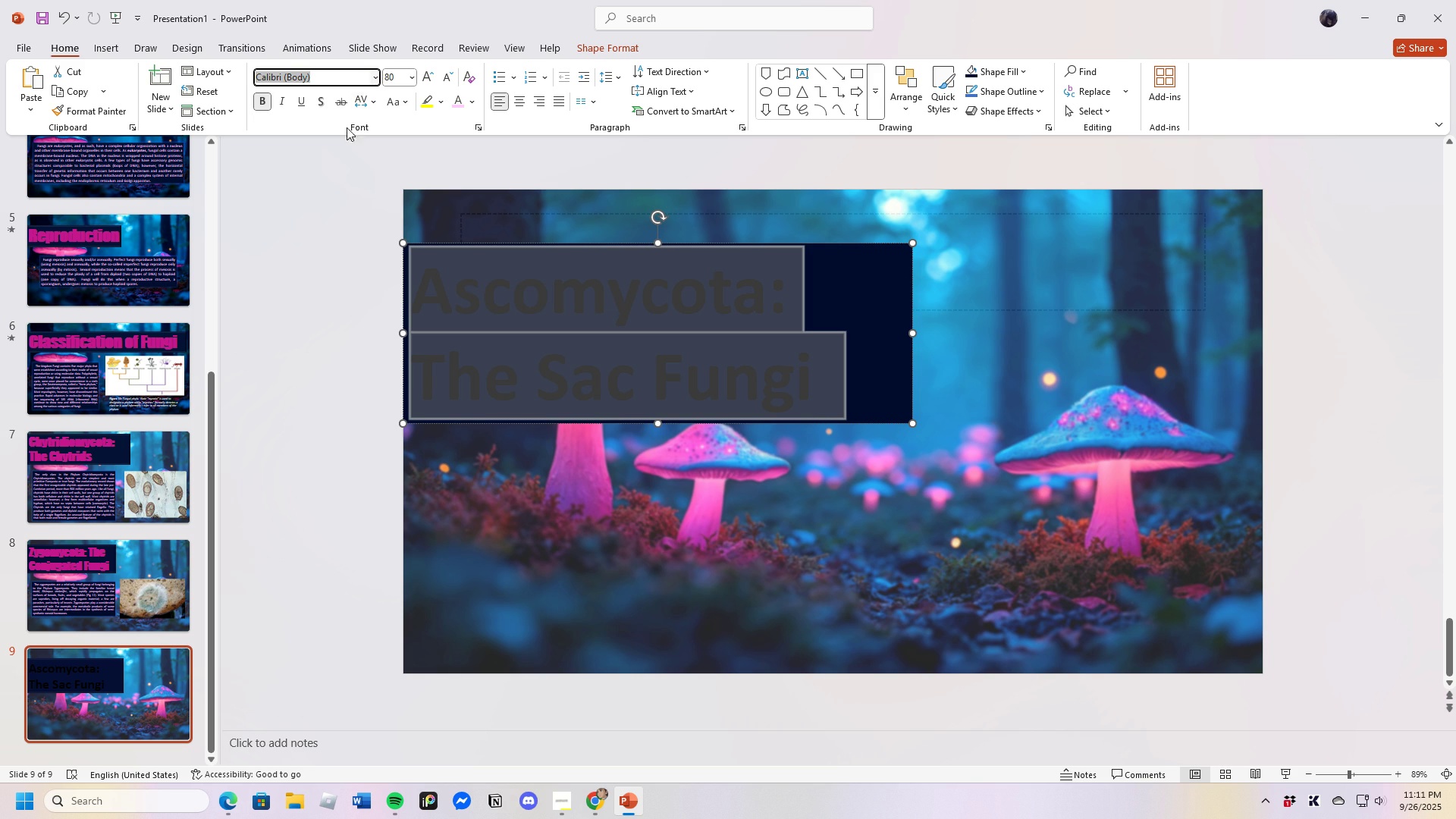 
left_click([375, 75])
 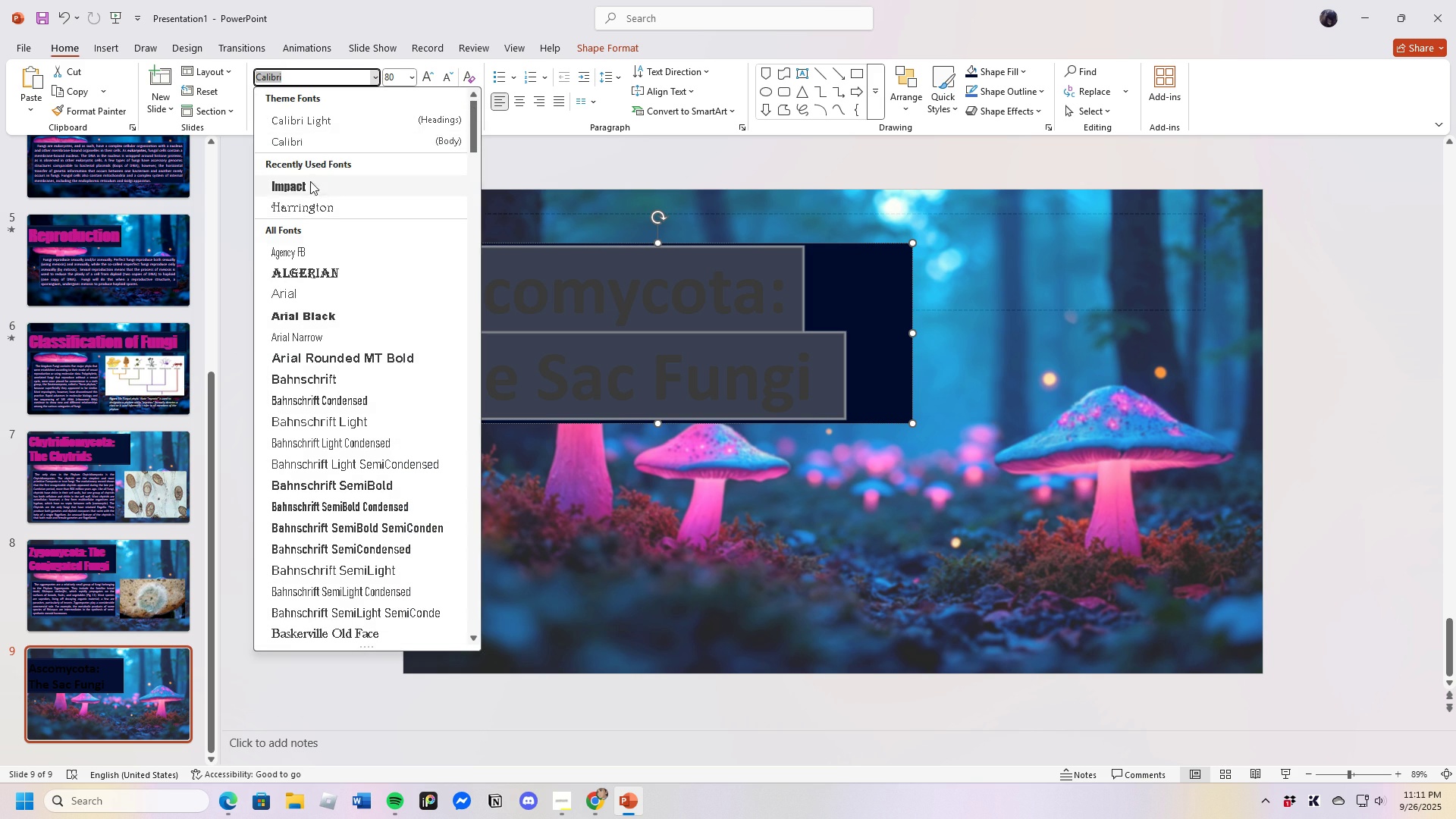 
left_click([310, 181])
 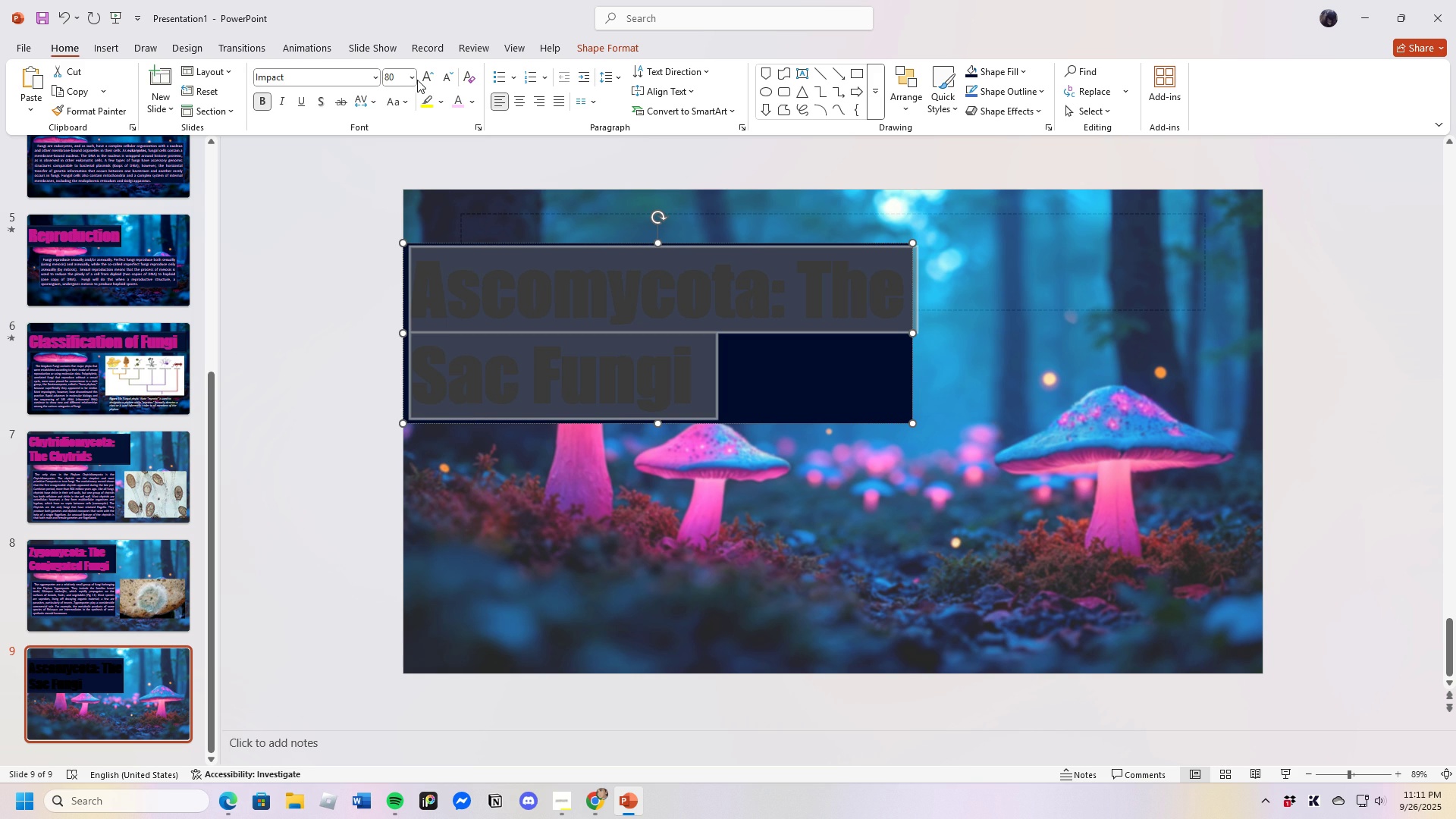 
left_click([417, 80])
 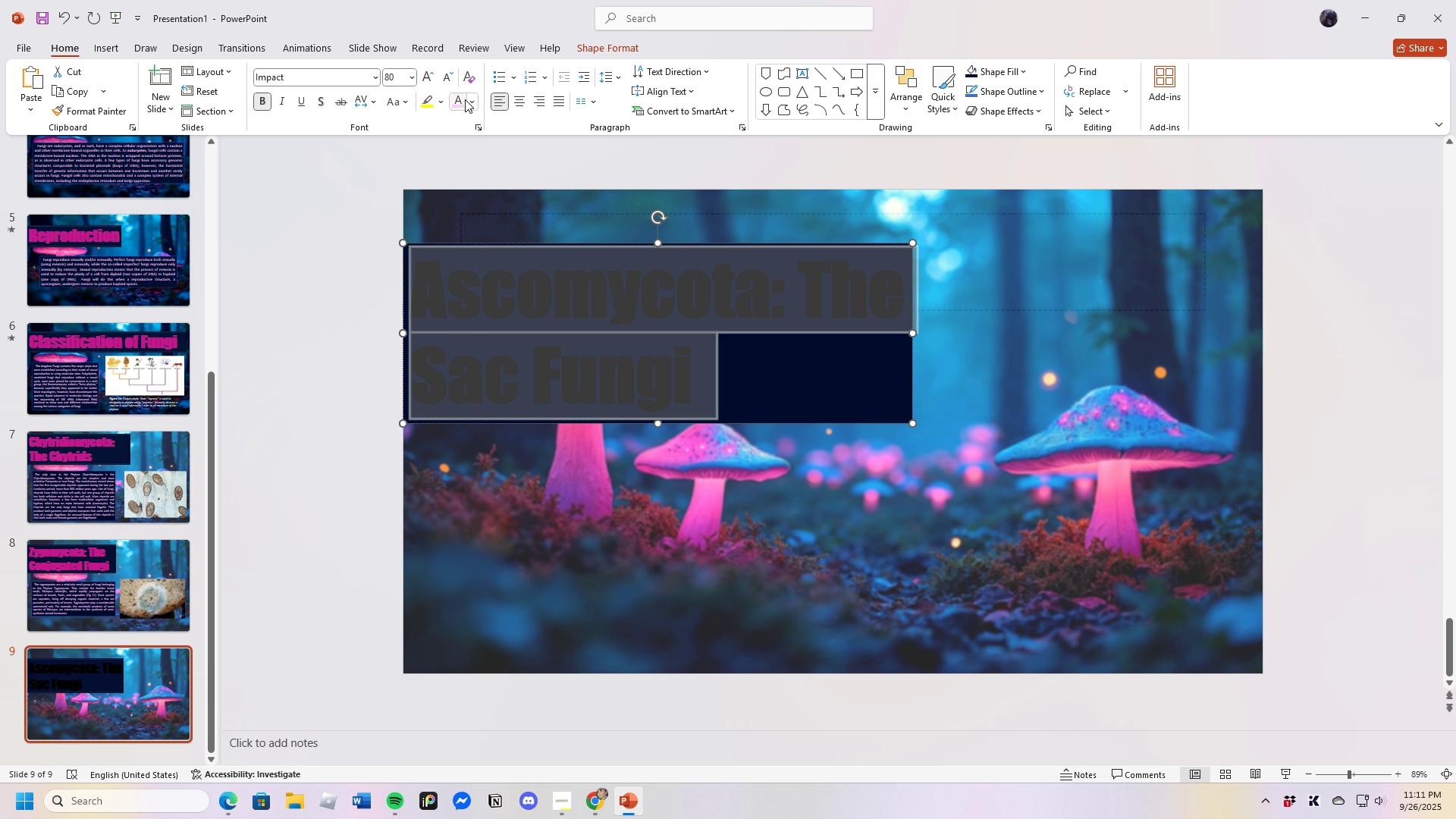 
left_click([472, 99])
 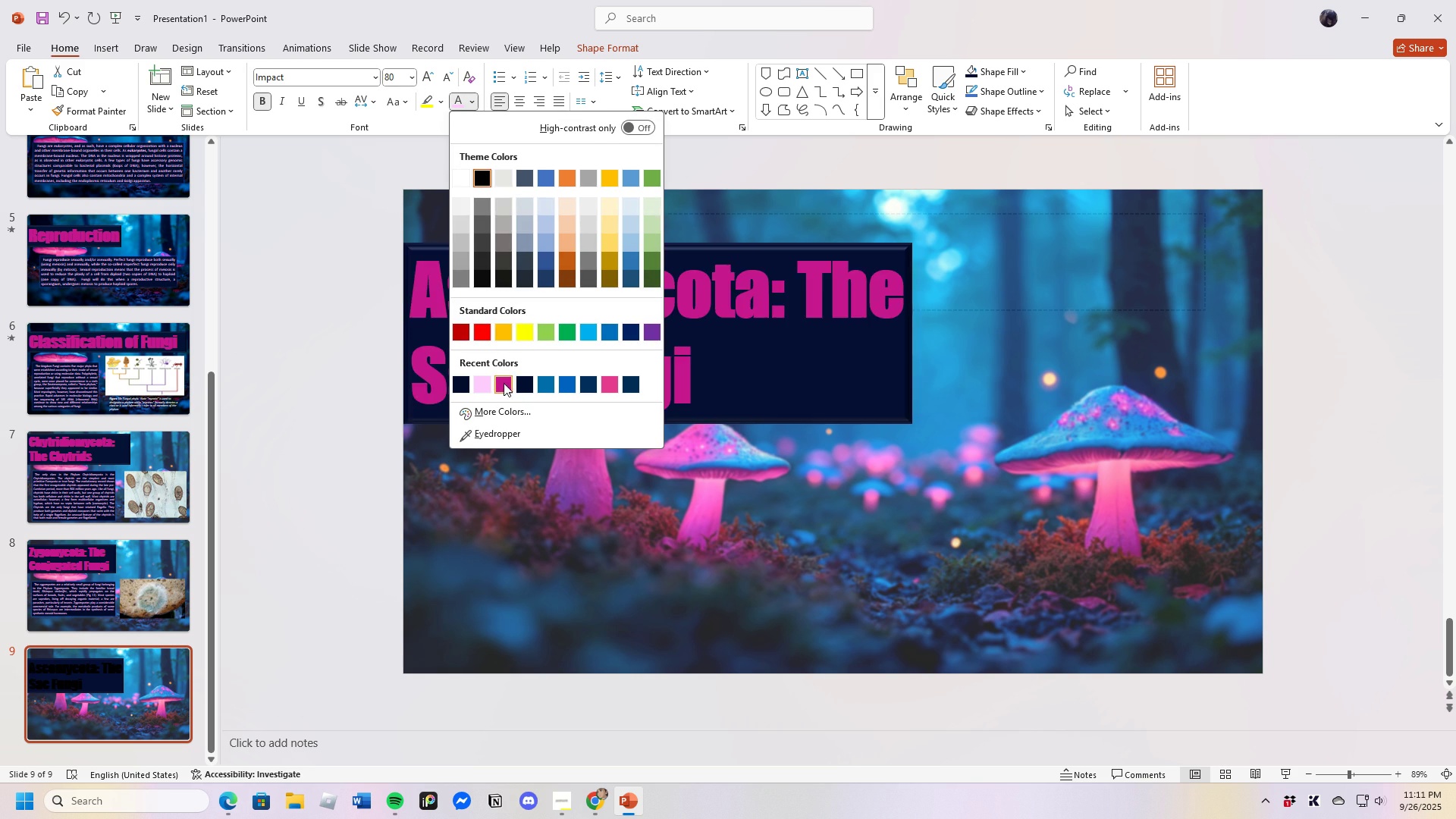 
left_click([506, 383])
 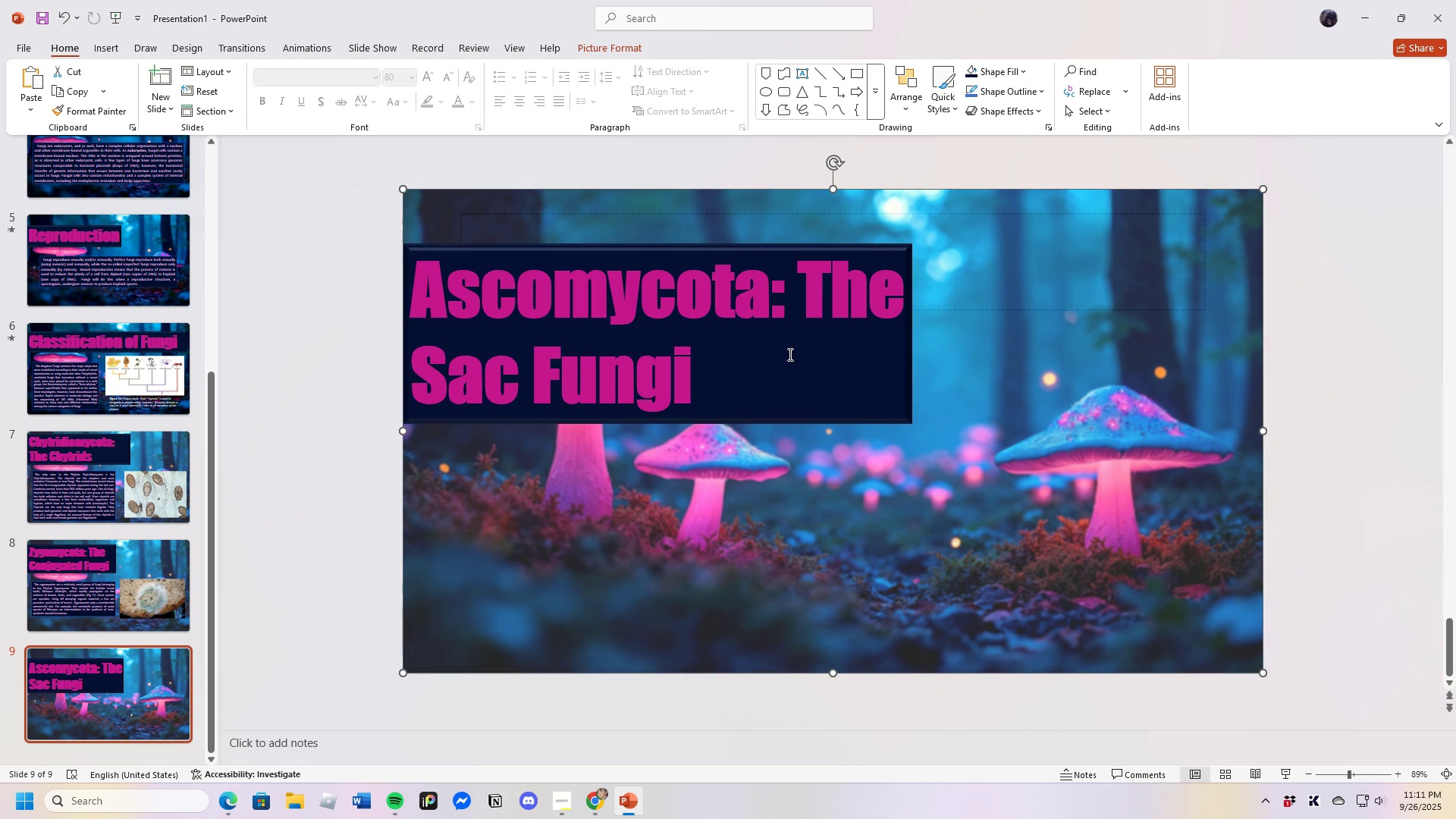 
left_click([786, 342])